 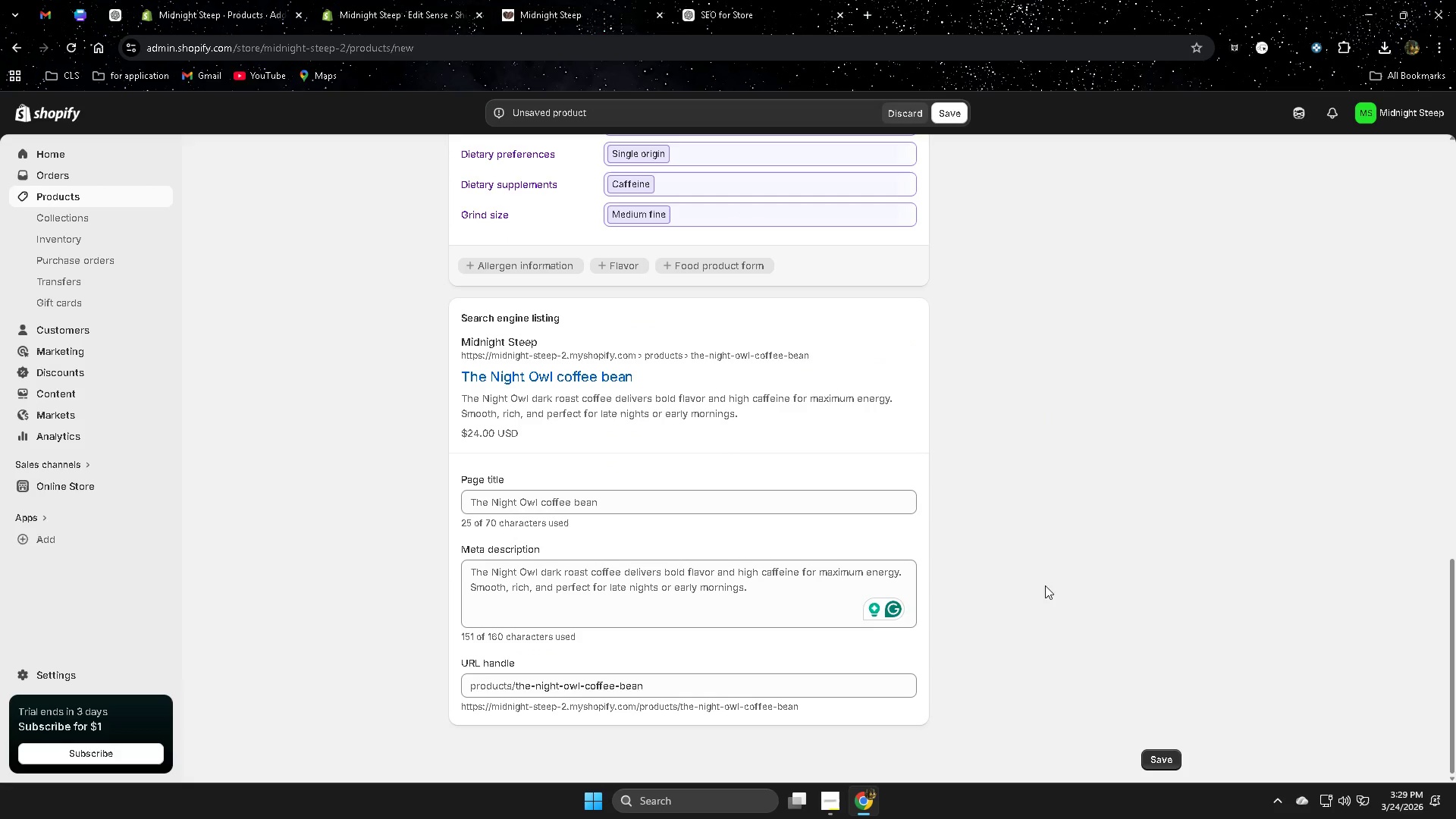 
left_click([1156, 756])
 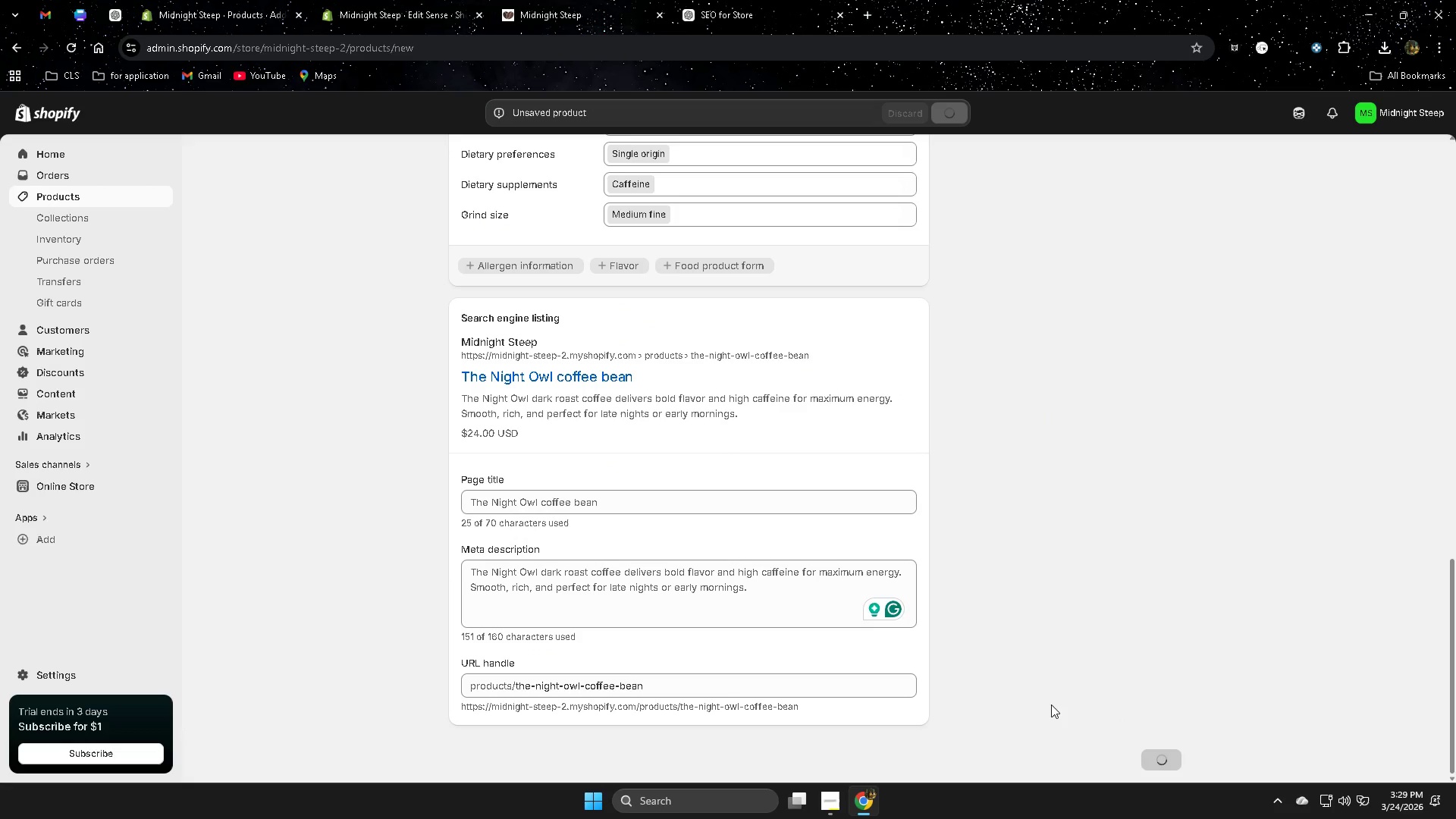 
scroll: coordinate [1031, 684], scroll_direction: up, amount: 4.0
 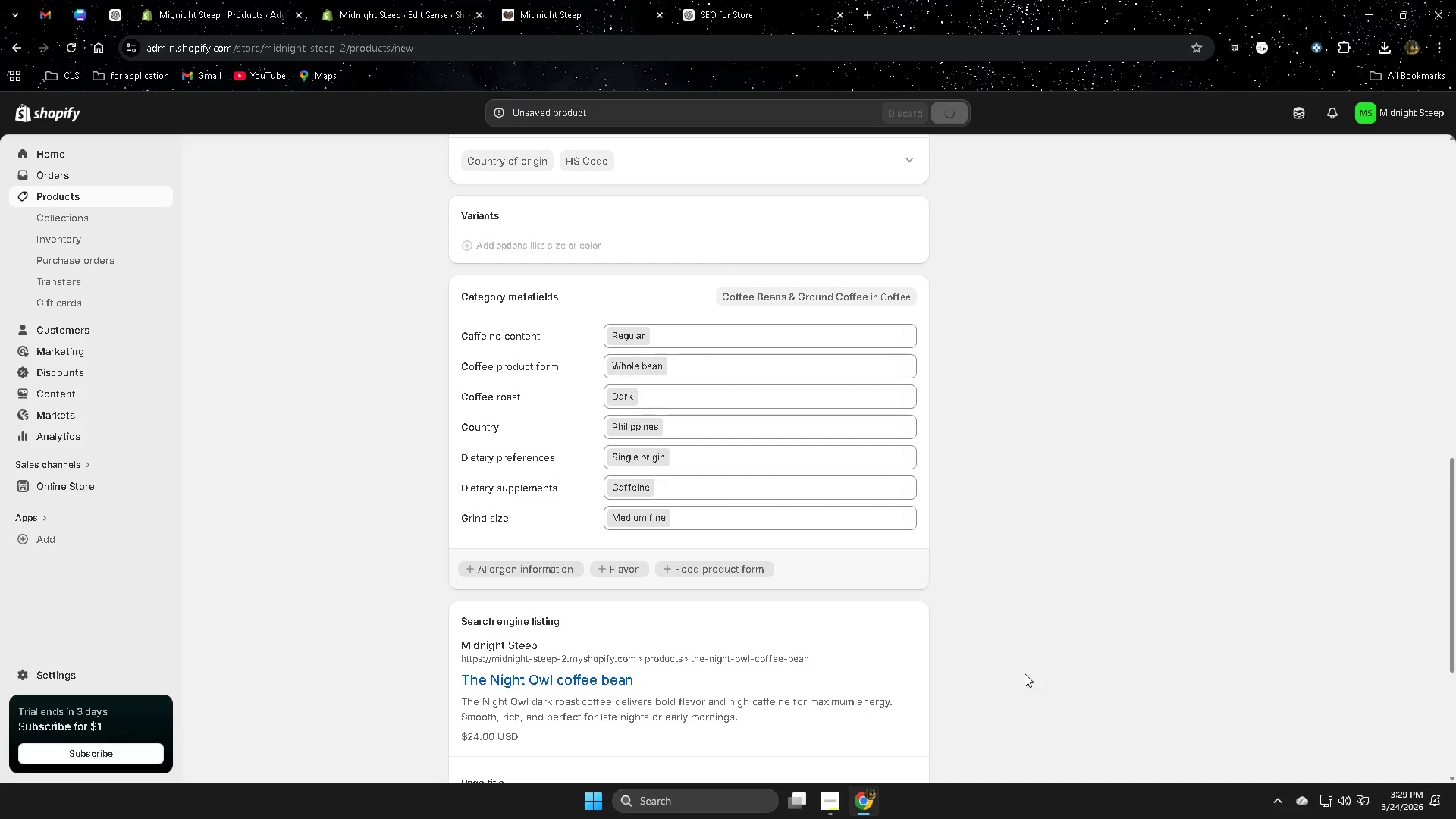 
scroll: coordinate [1025, 673], scroll_direction: down, amount: 4.0
 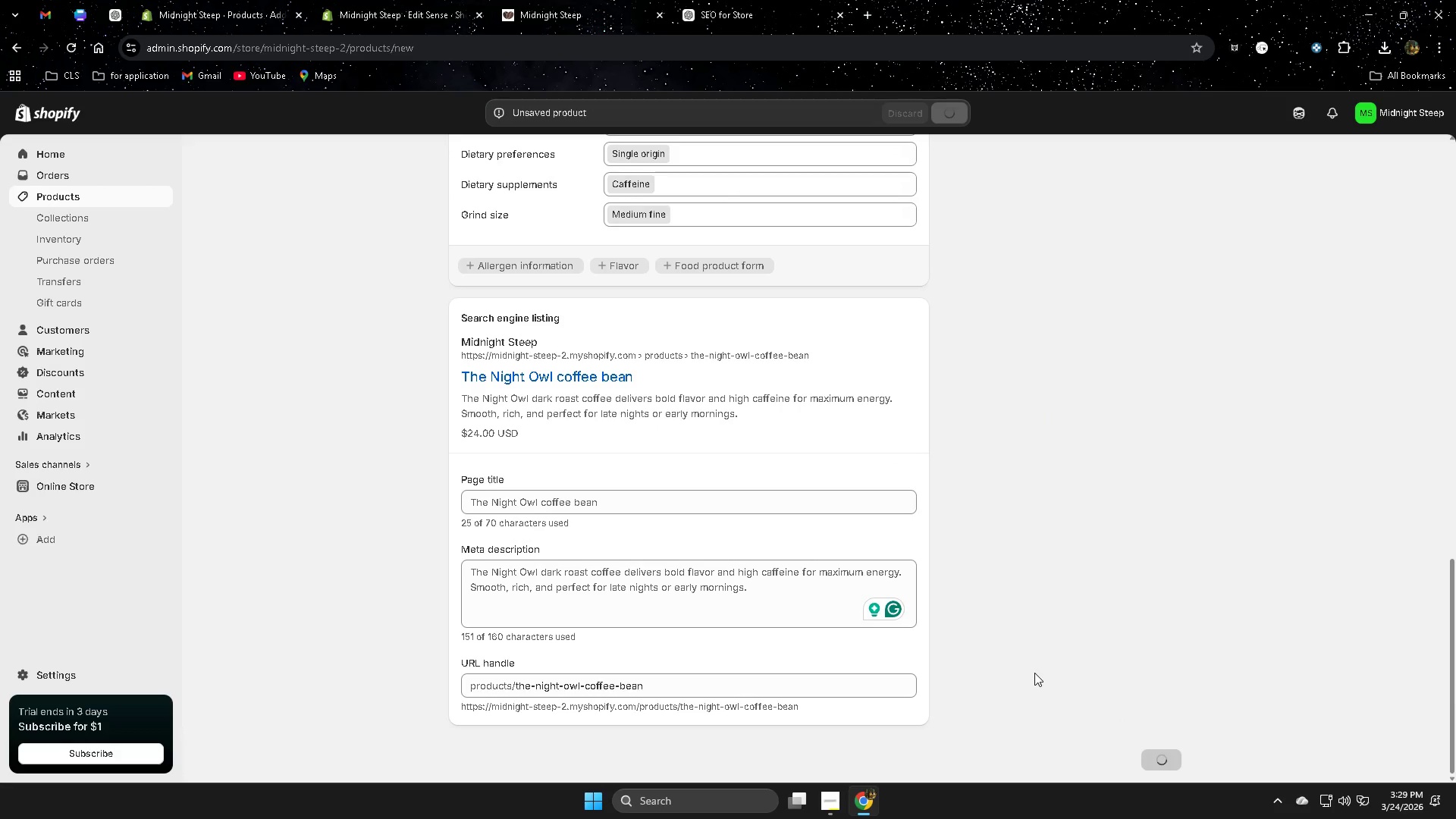 
scroll: coordinate [1026, 667], scroll_direction: up, amount: 11.0
 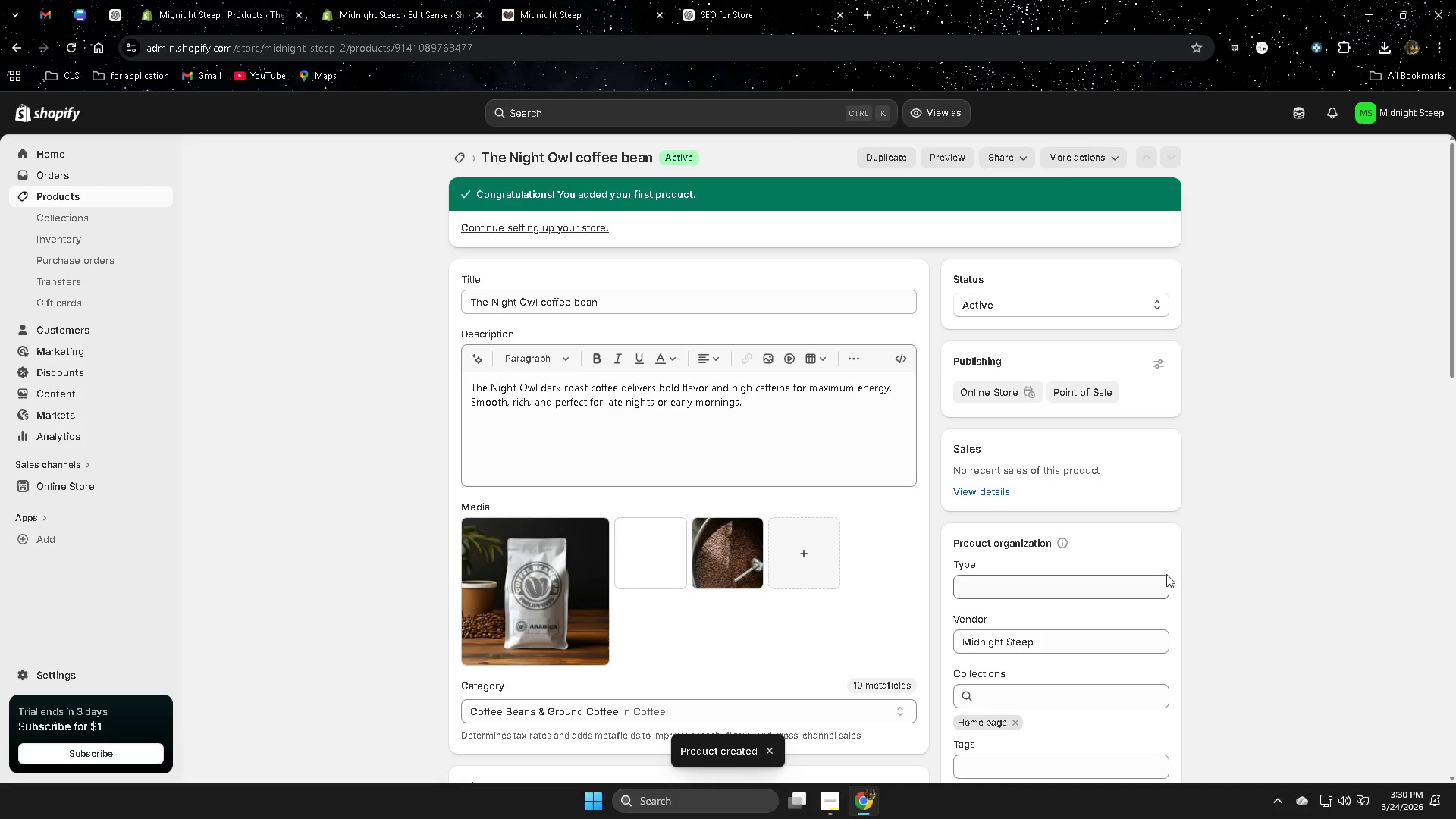 
scroll: coordinate [1102, 523], scroll_direction: down, amount: 1.0
 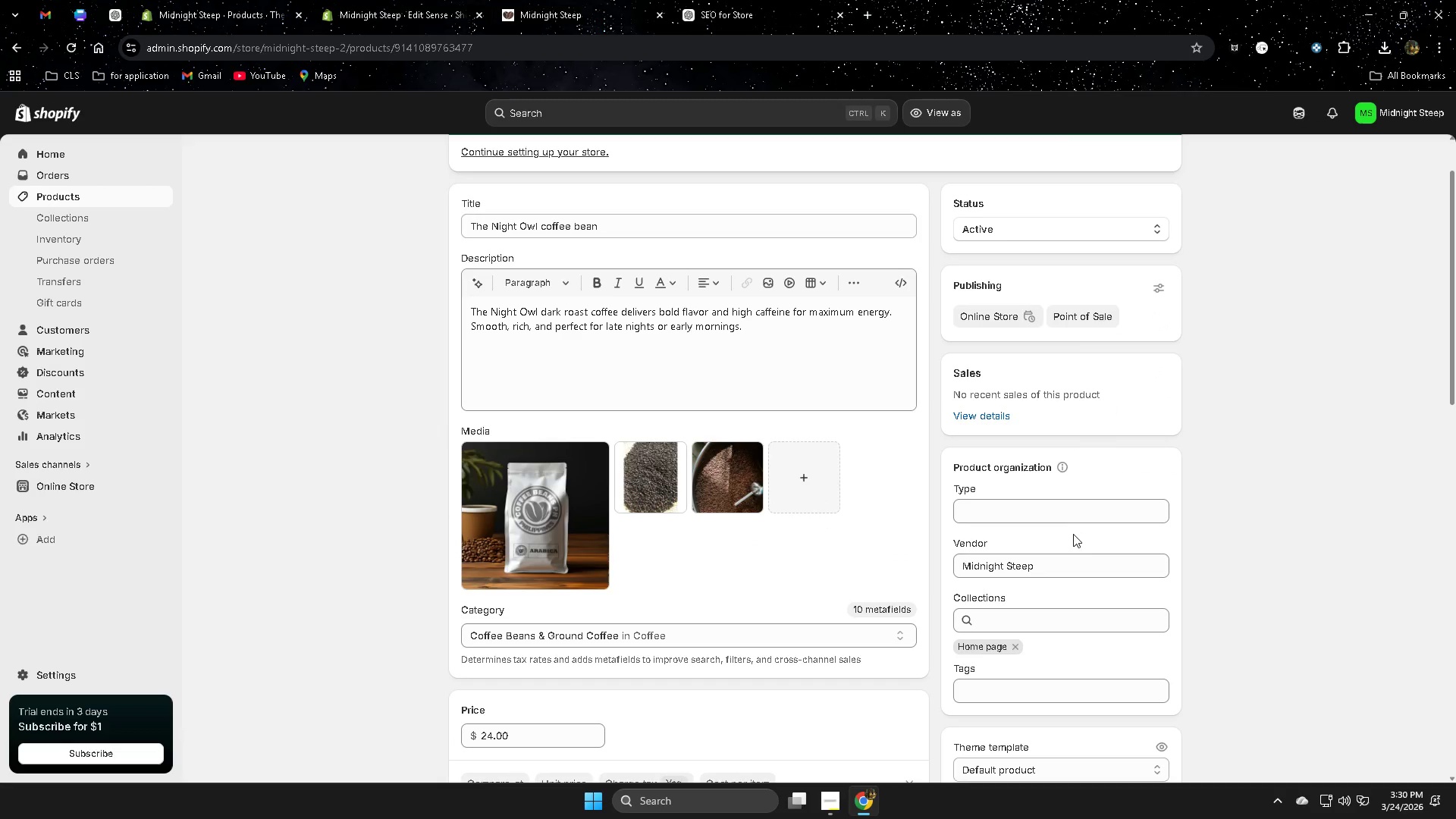 
scroll: coordinate [1066, 543], scroll_direction: up, amount: 3.0
 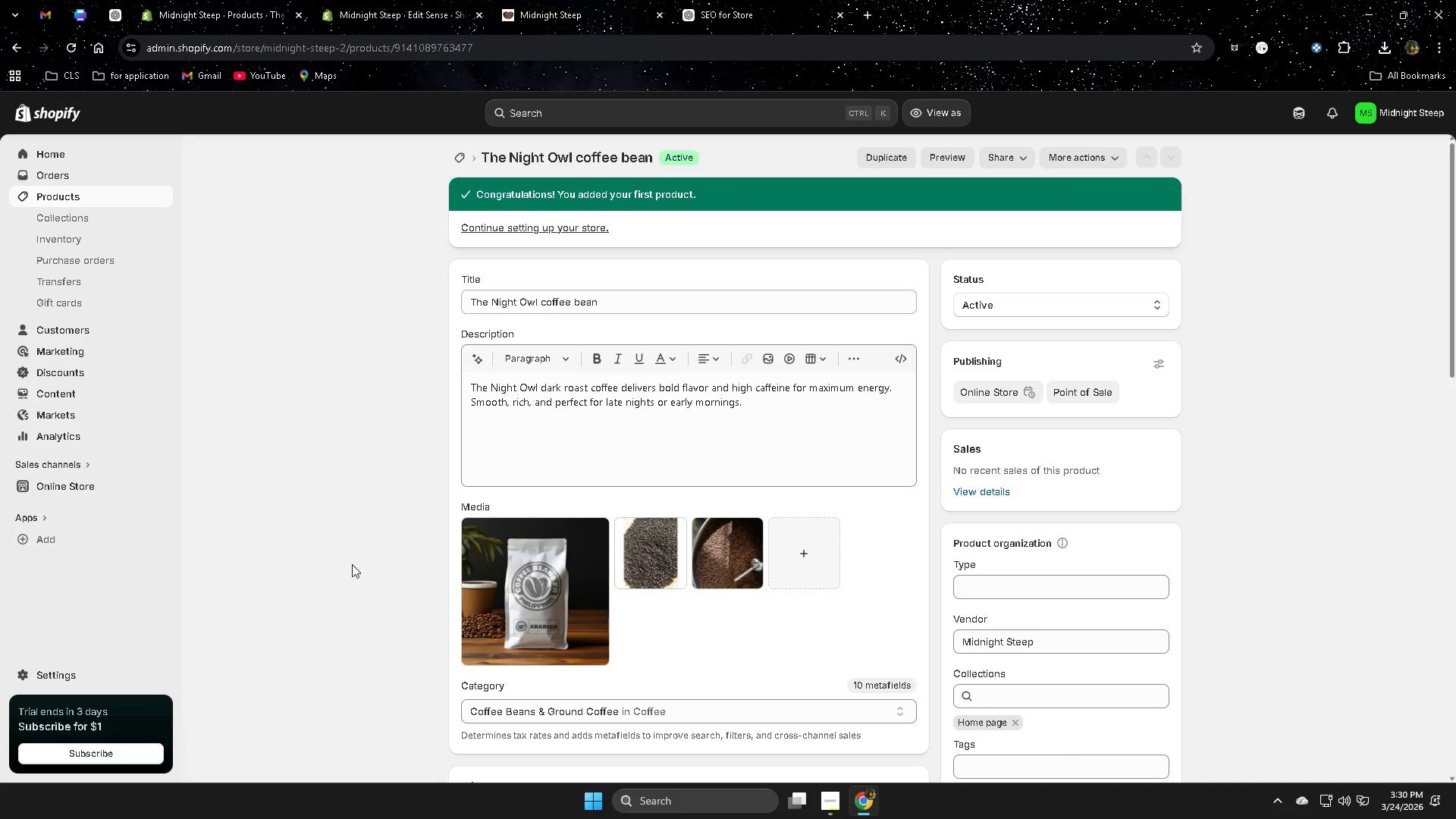 
scroll: coordinate [347, 530], scroll_direction: down, amount: 3.0
 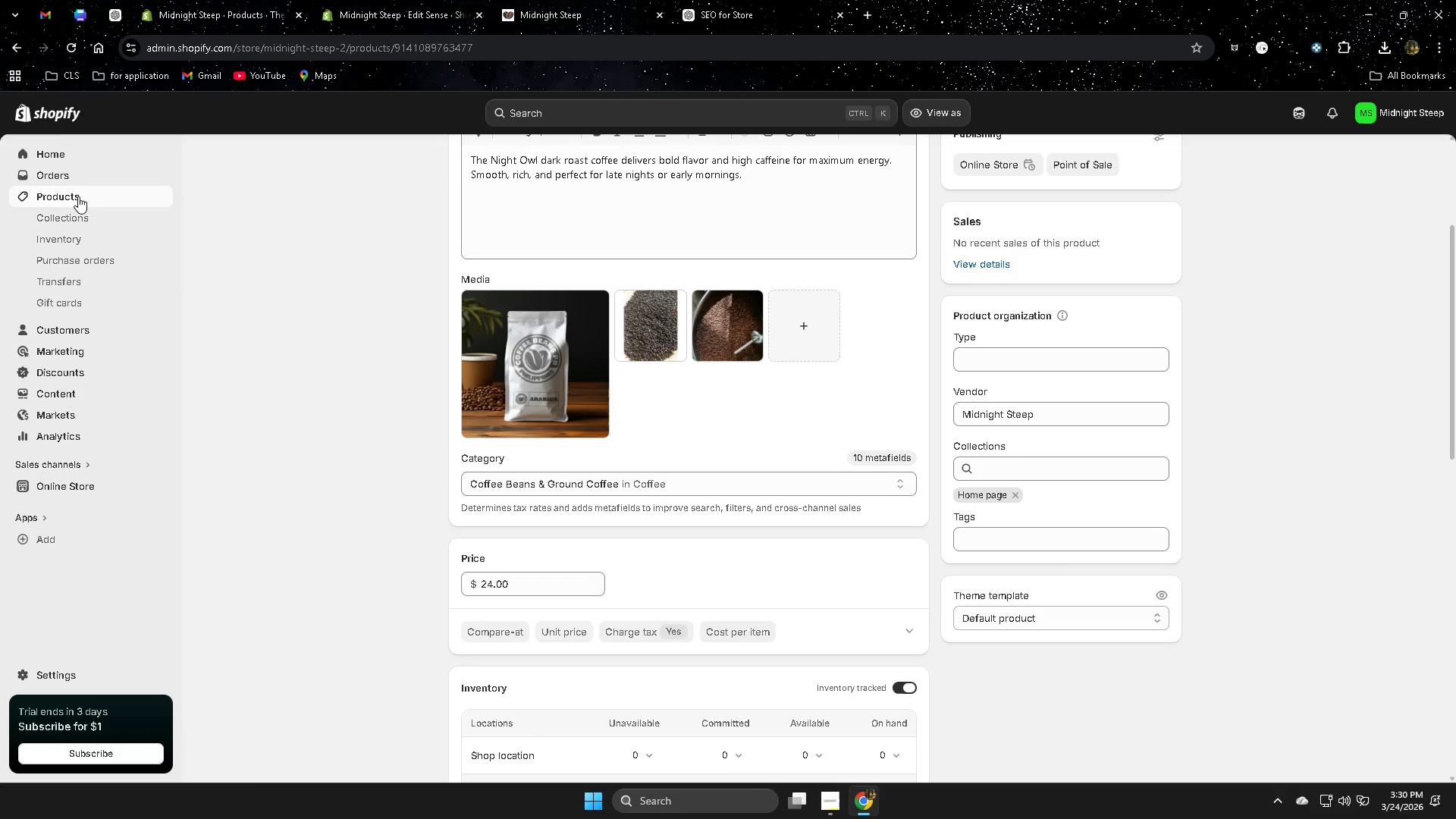 
left_click([80, 200])
 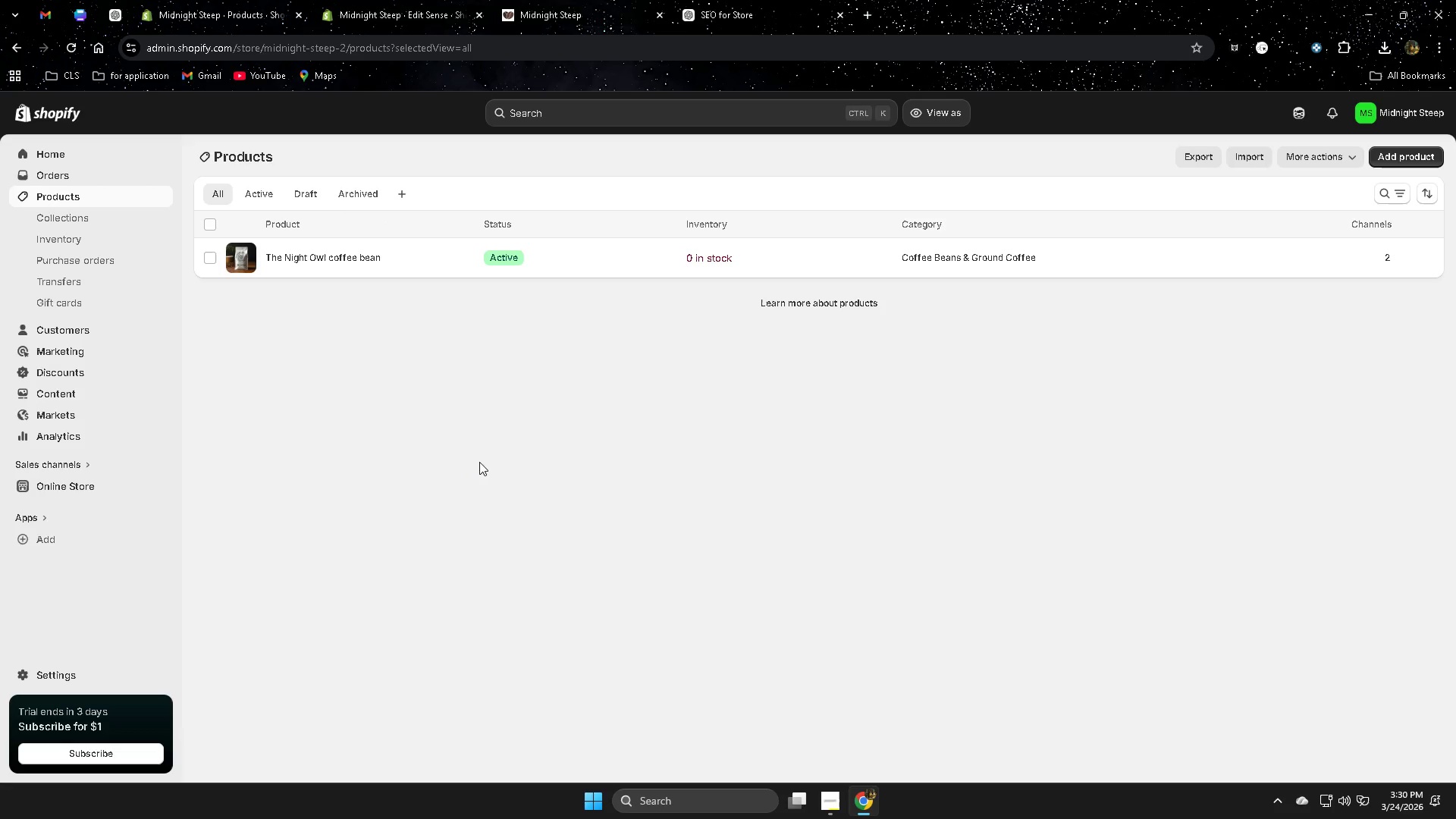 
left_click([414, 265])
 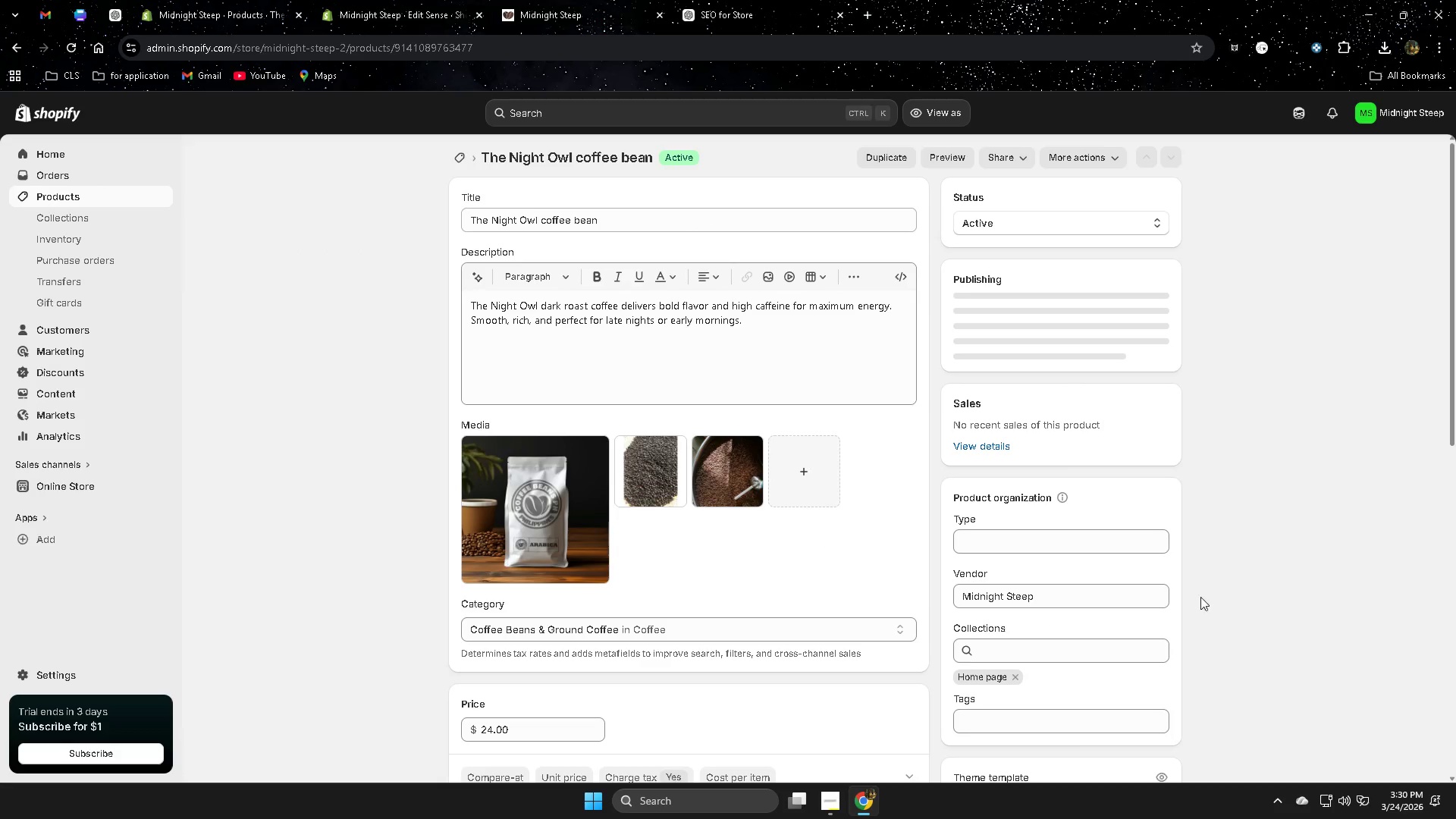 
scroll: coordinate [1292, 604], scroll_direction: down, amount: 4.0
 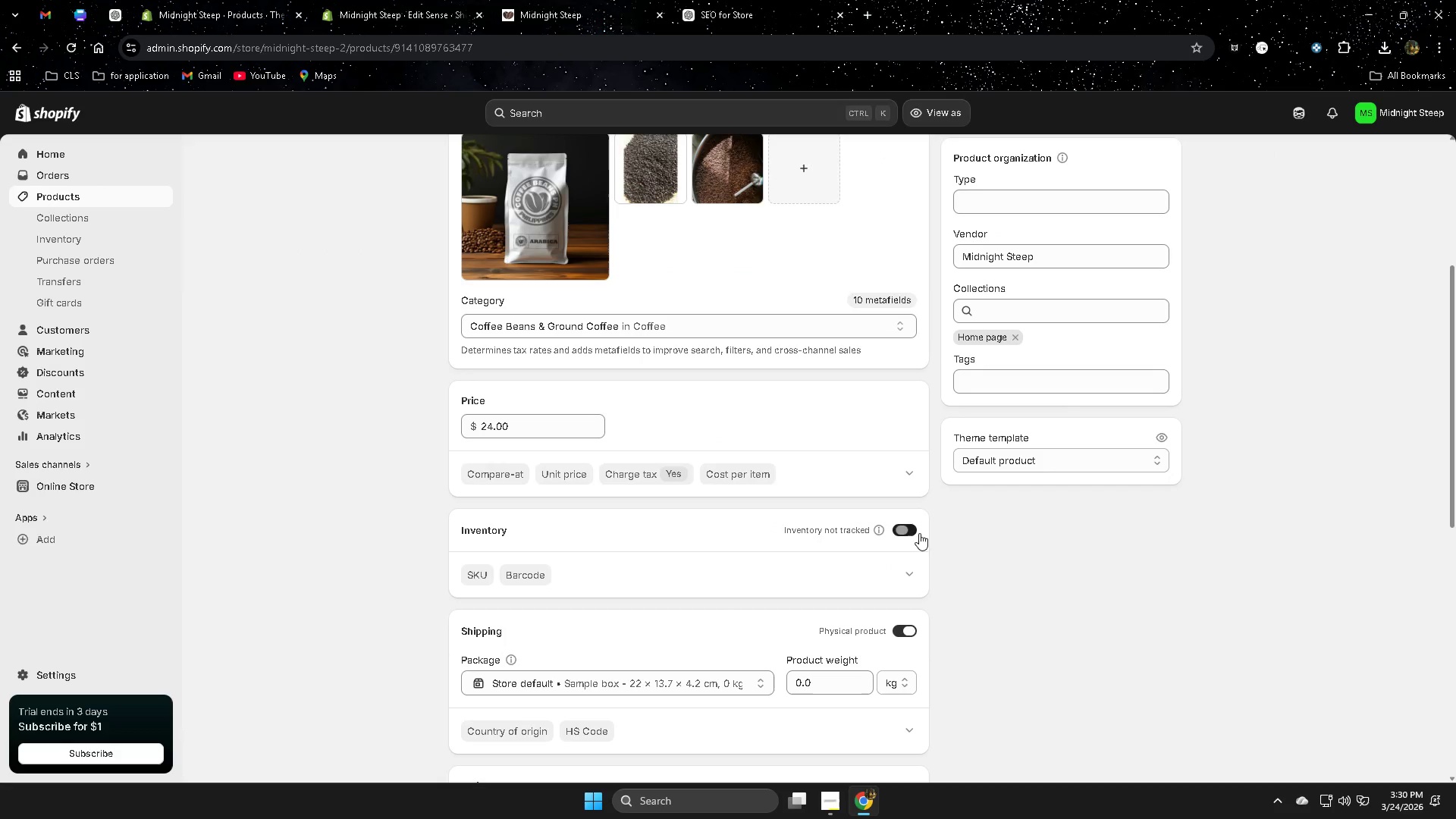 
wait(5.03)
 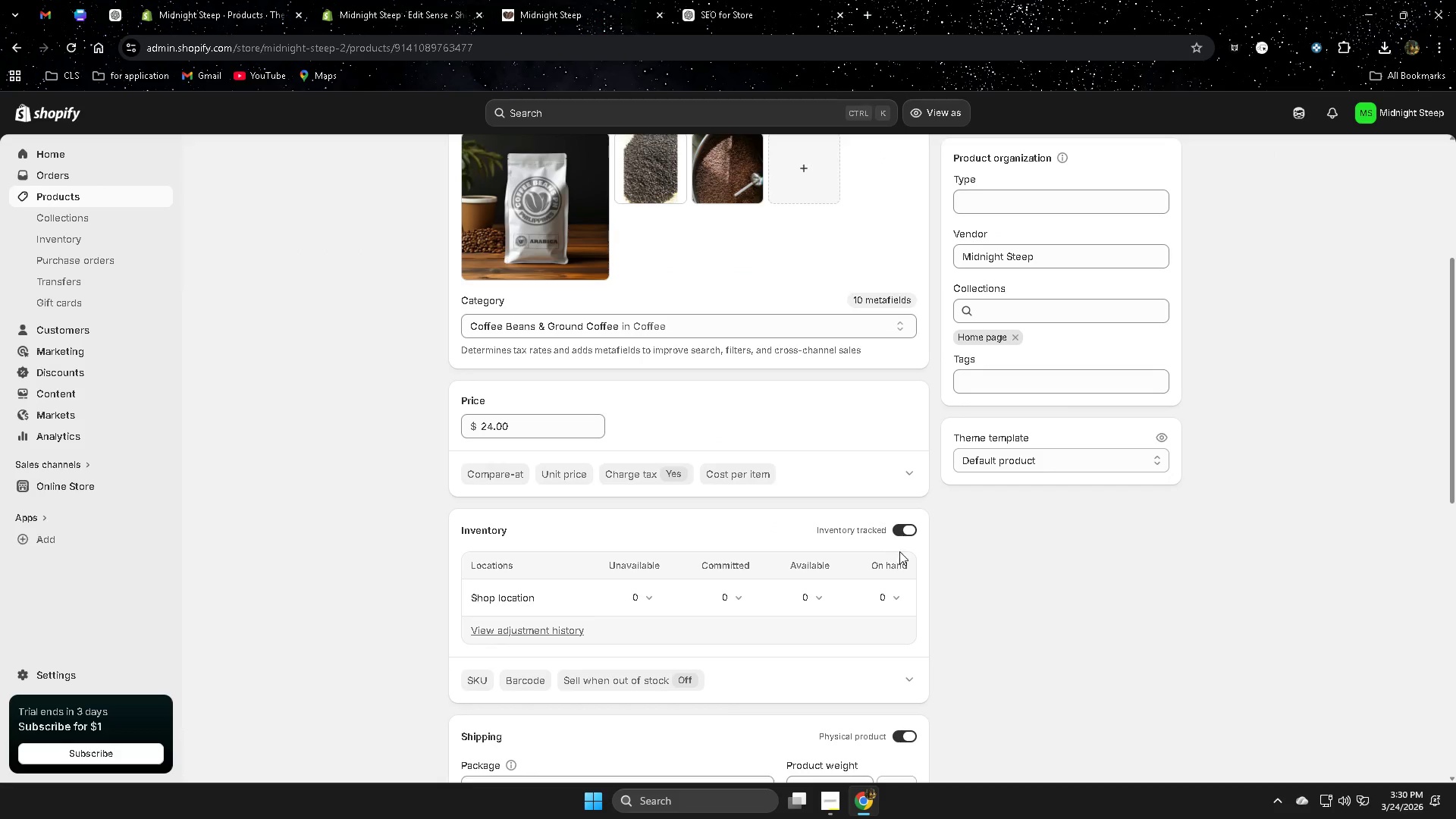 
left_click([902, 532])
 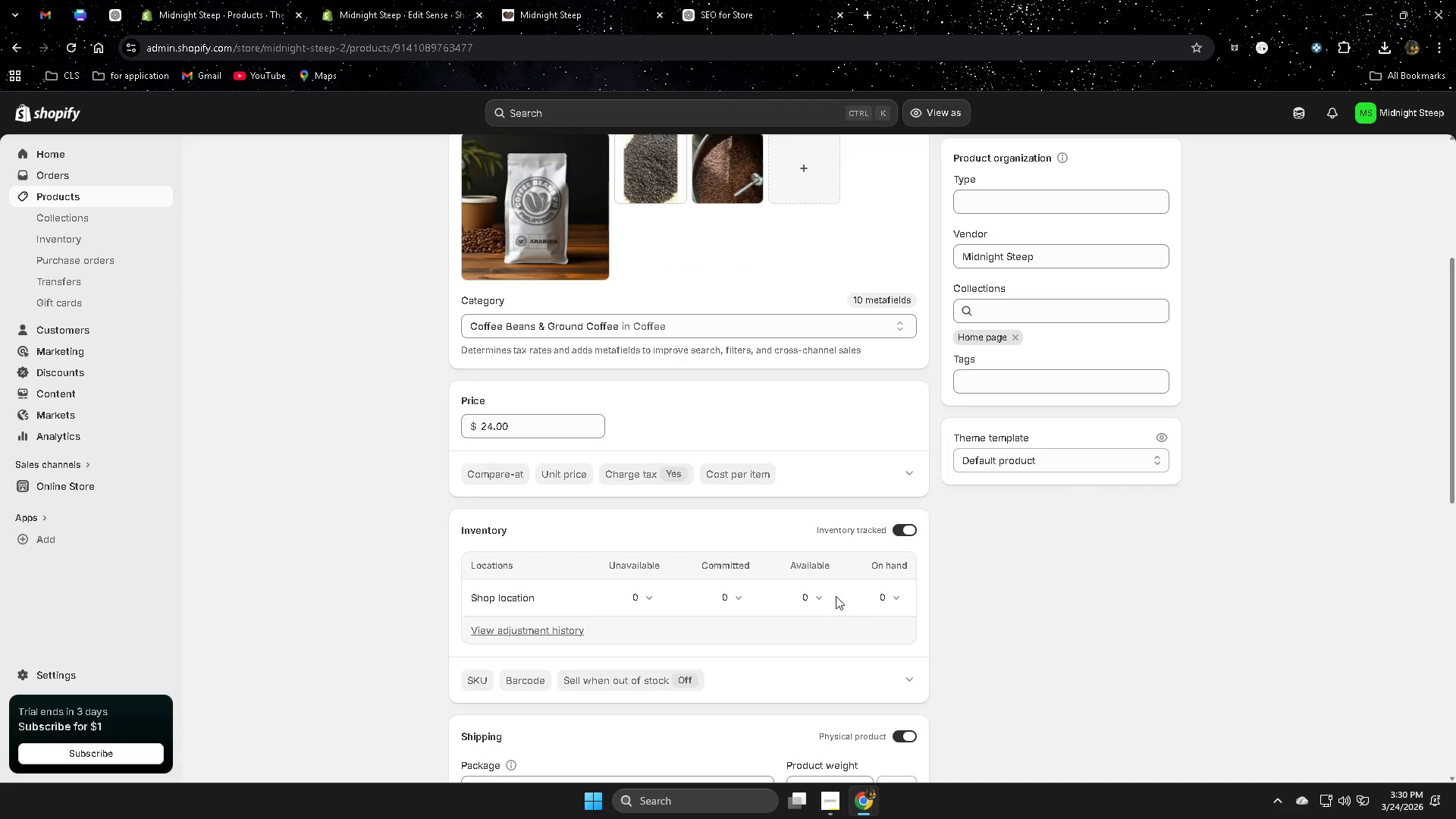 
left_click([817, 602])
 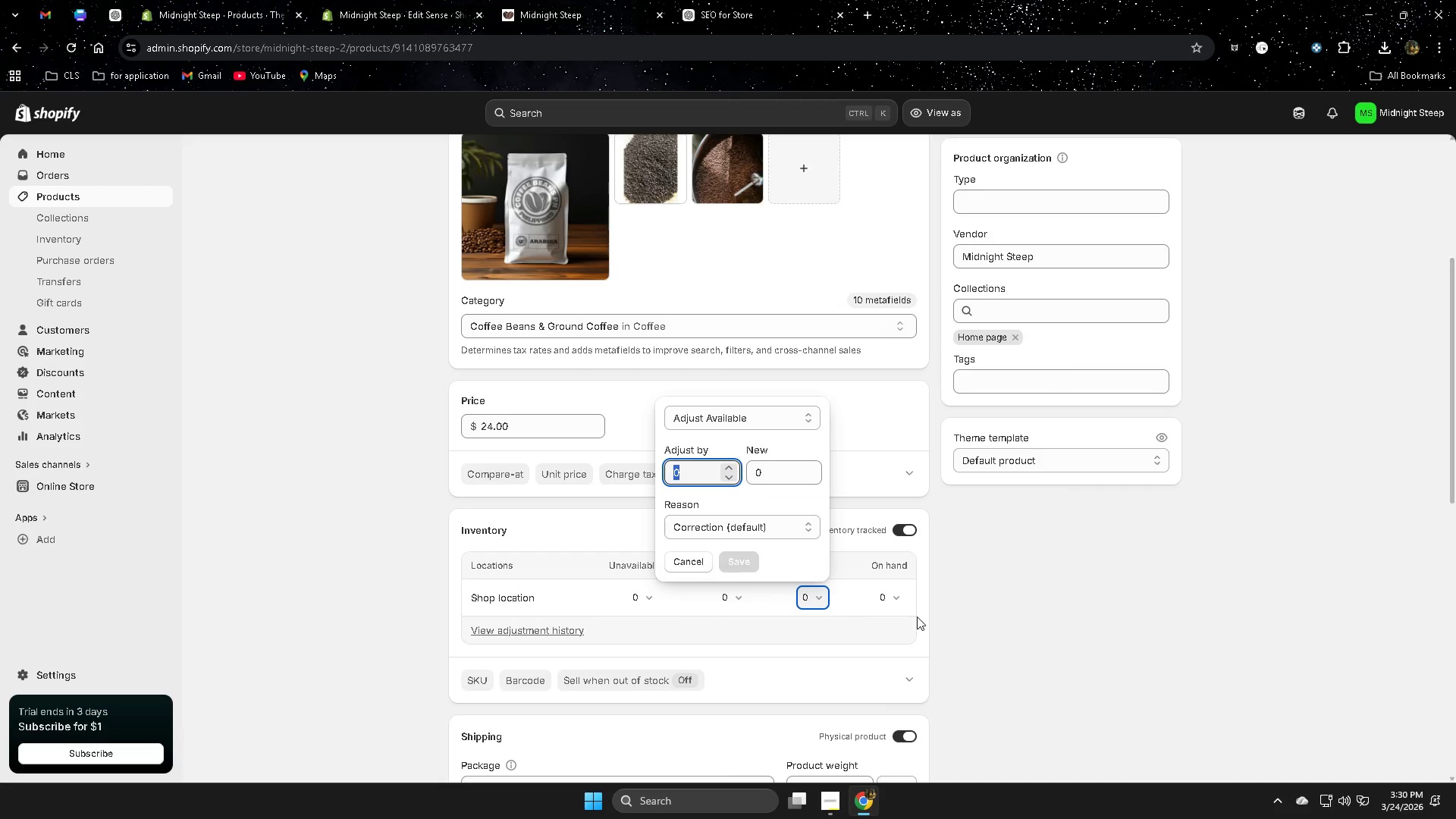 
scroll: coordinate [917, 617], scroll_direction: down, amount: 2.0
 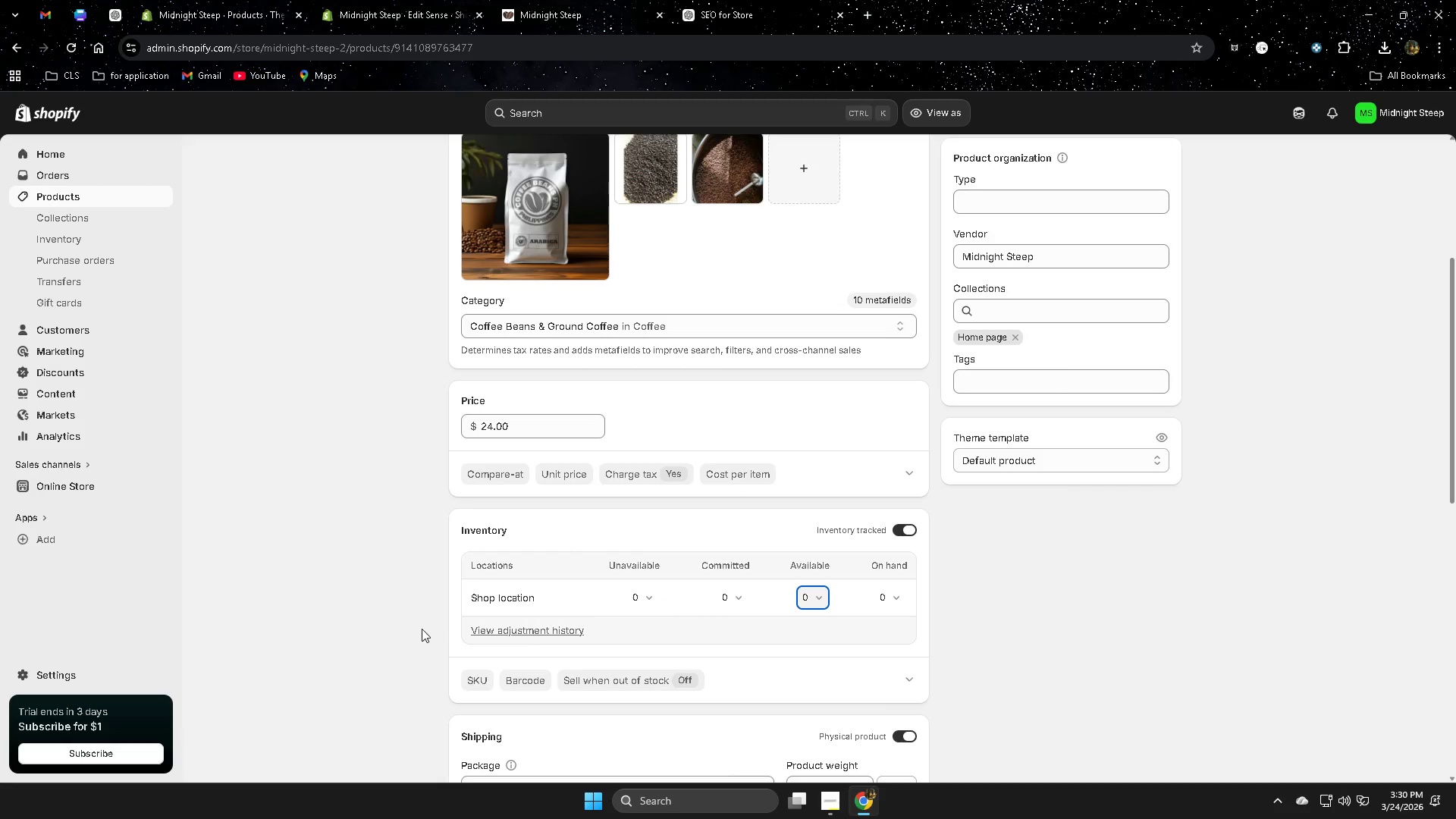 
left_click([543, 632])
 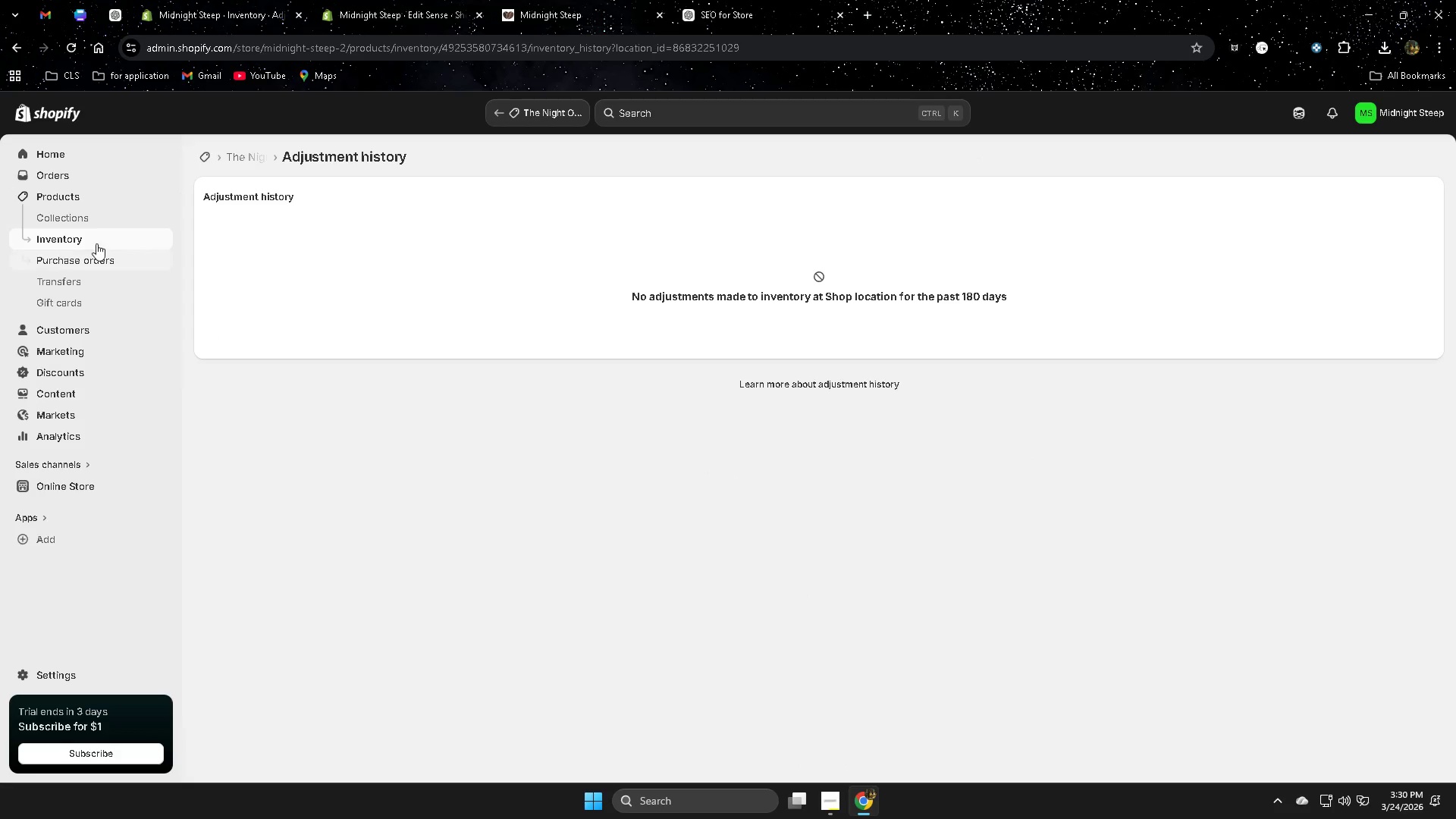 
left_click([16, 47])
 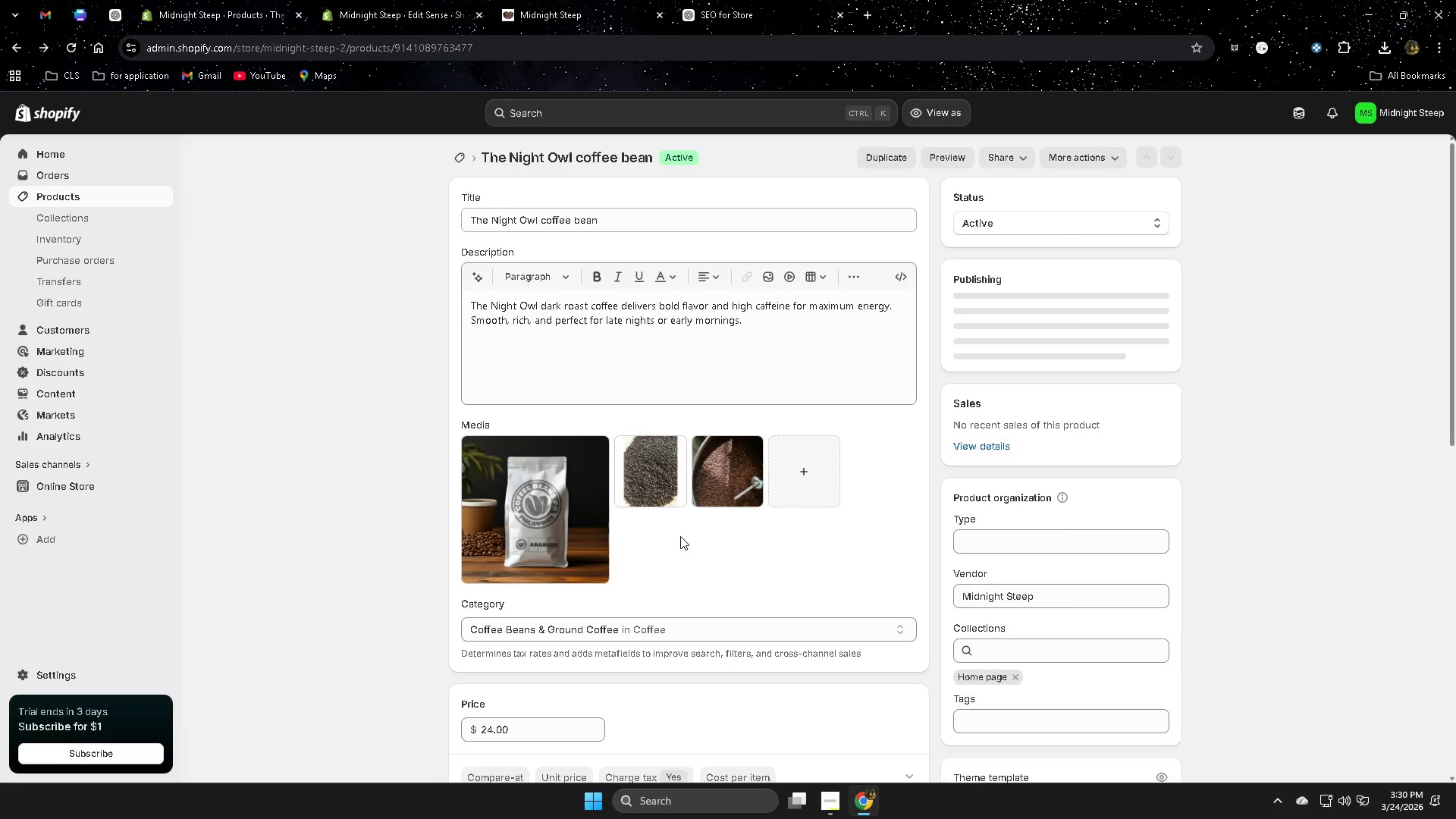 
scroll: coordinate [796, 592], scroll_direction: down, amount: 2.0
 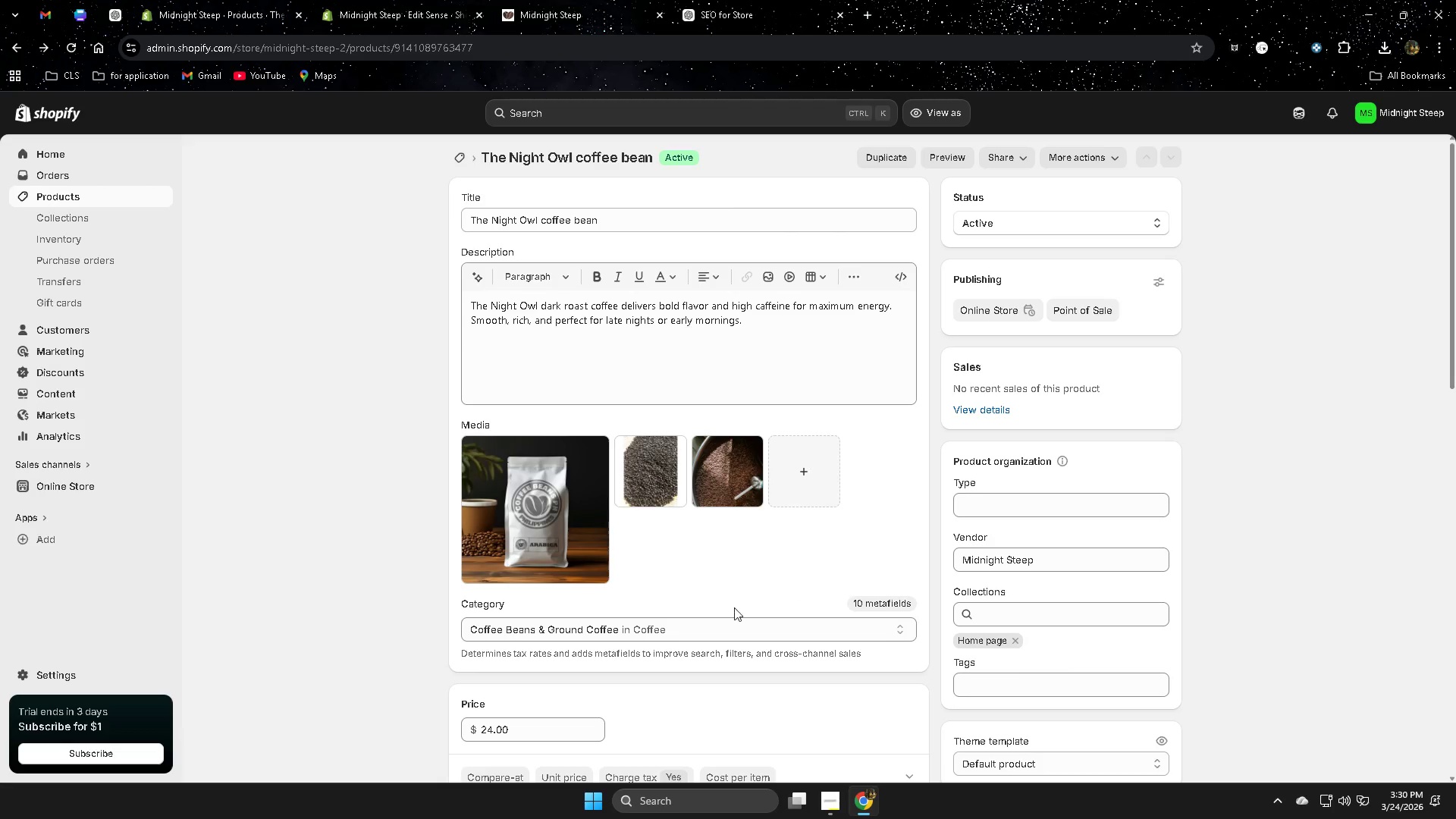 
scroll: coordinate [744, 692], scroll_direction: none, amount: 0.0
 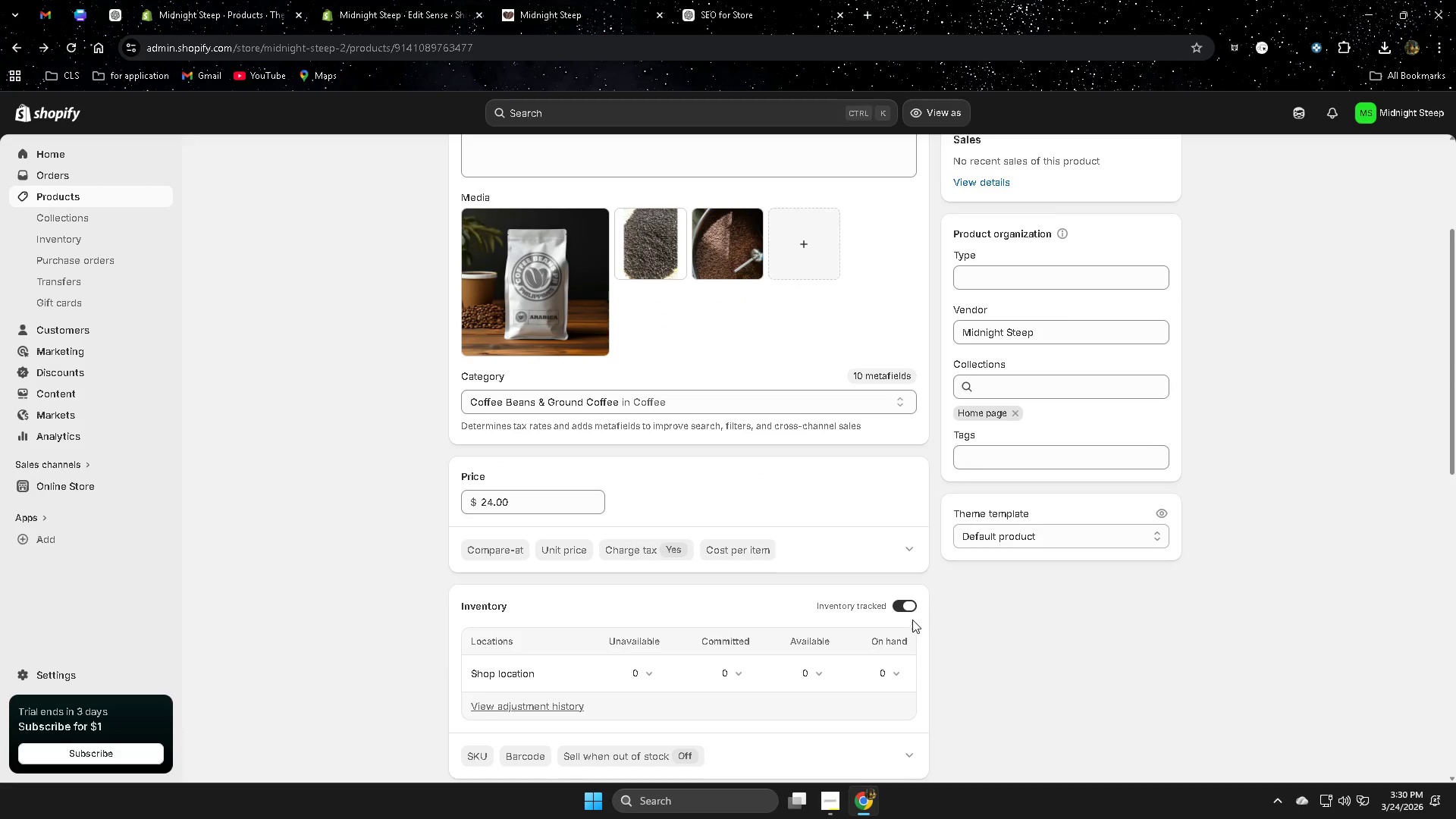 
left_click([894, 675])
 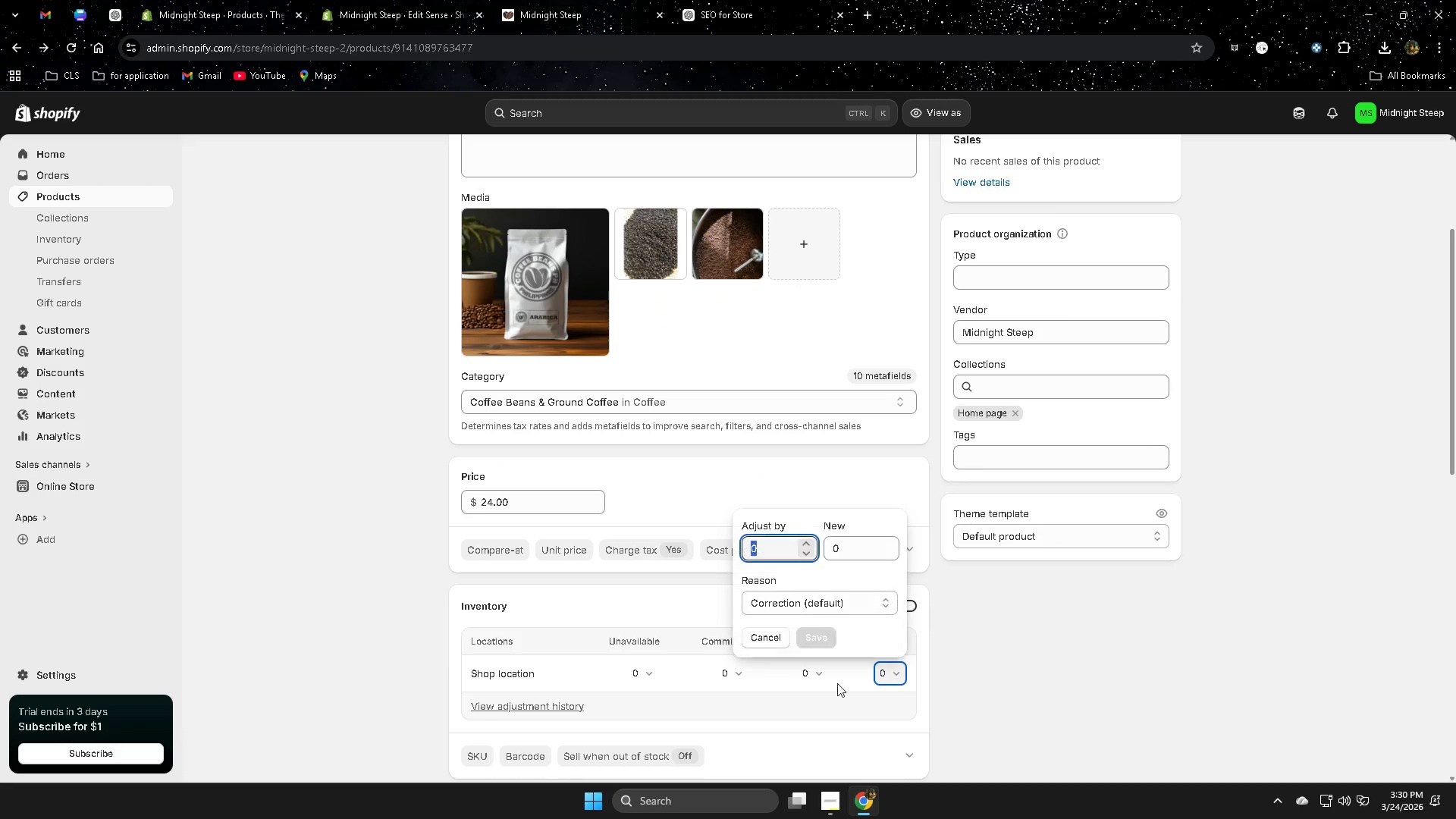 
scroll: coordinate [833, 683], scroll_direction: down, amount: 1.0
 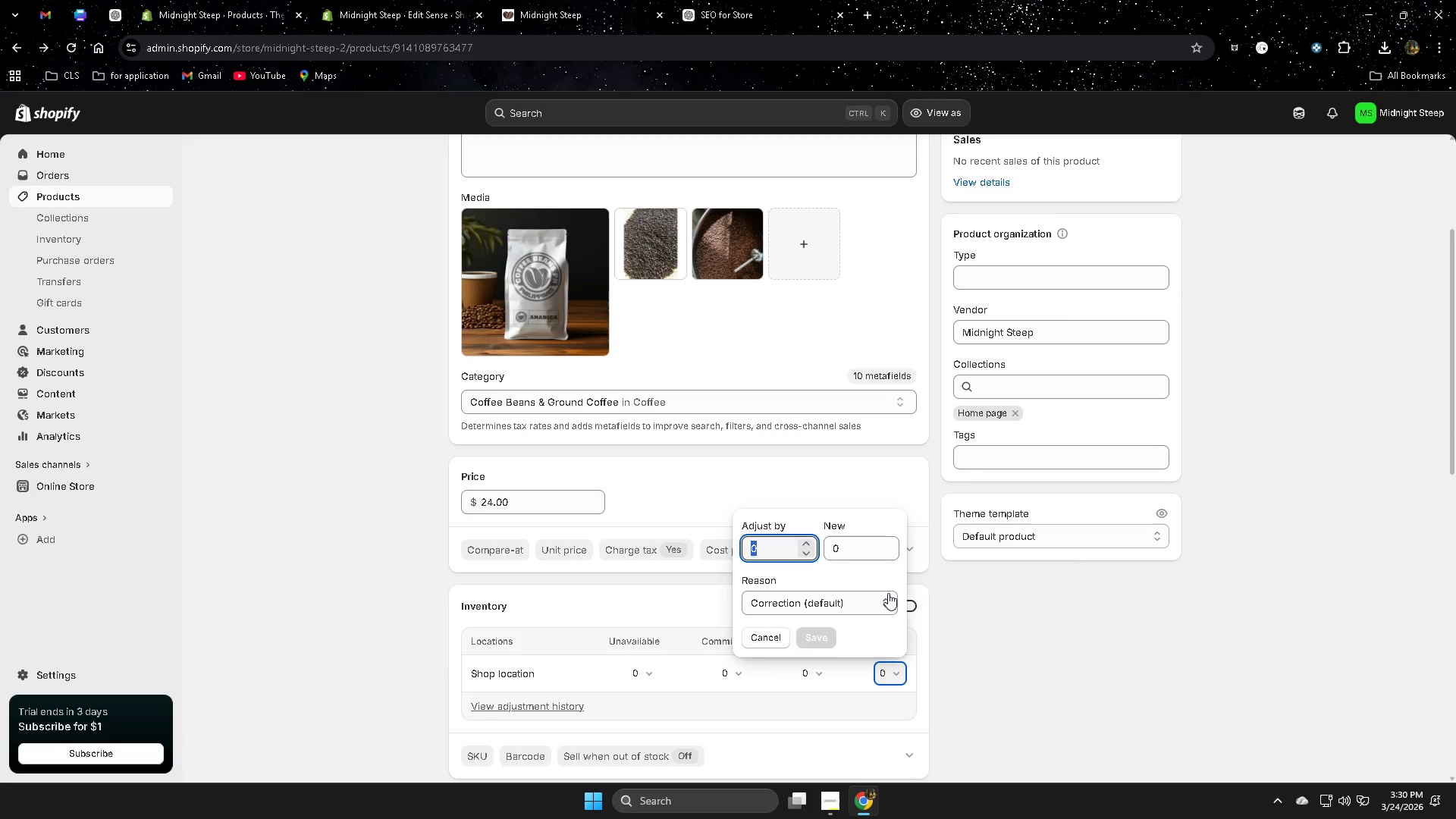 
type(12)
 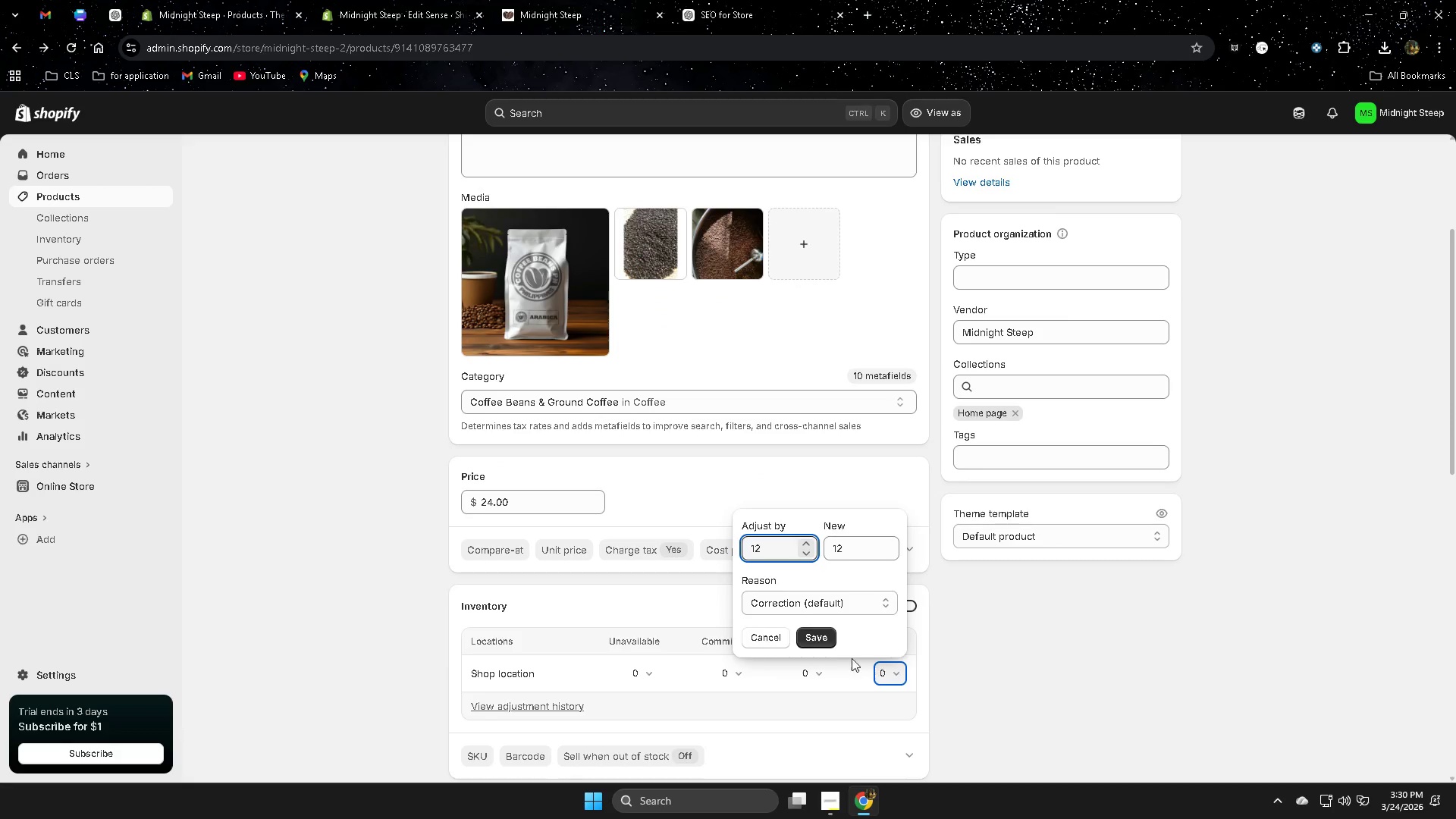 
left_click([821, 642])
 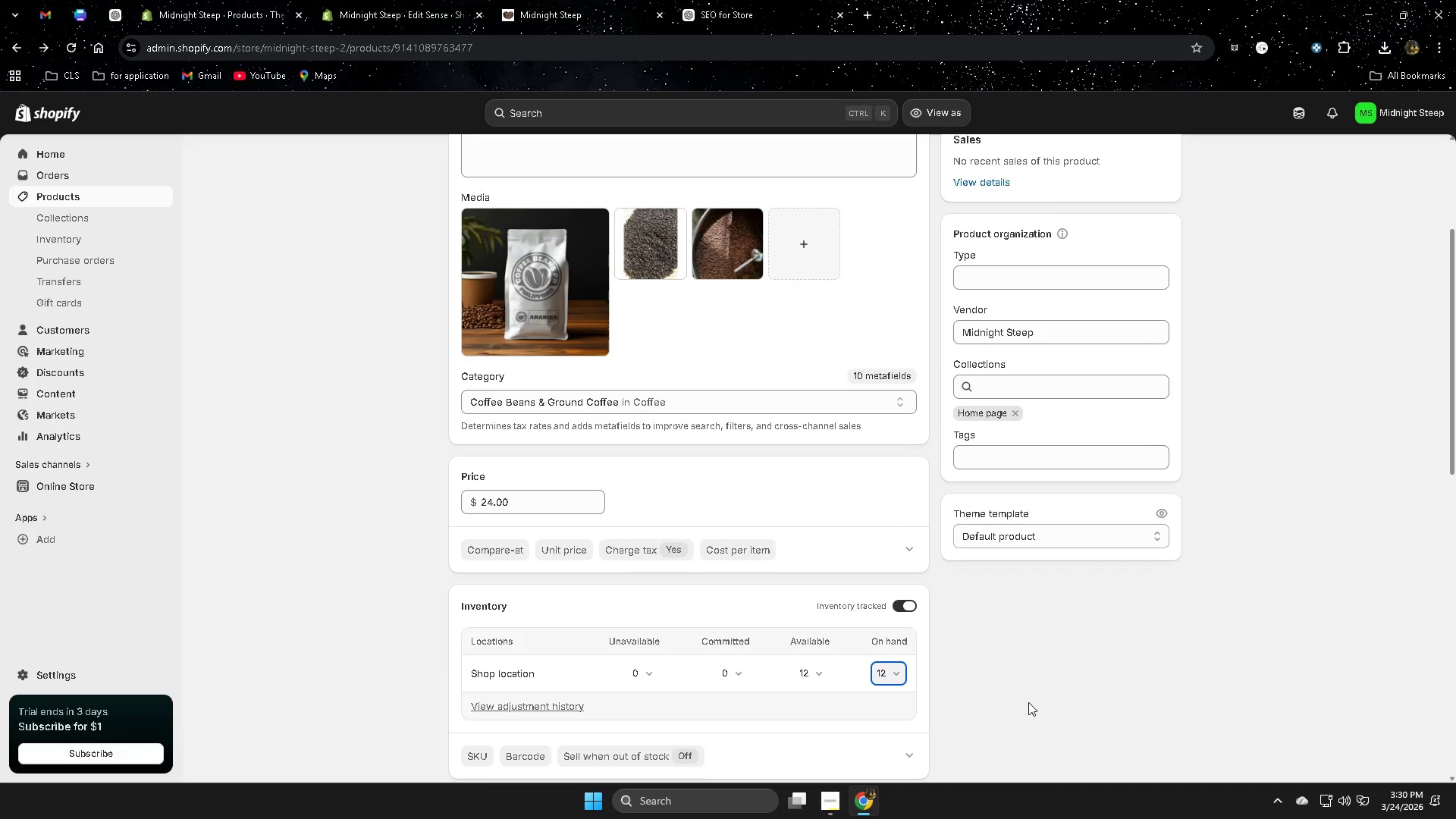 
scroll: coordinate [1028, 701], scroll_direction: down, amount: 2.0
 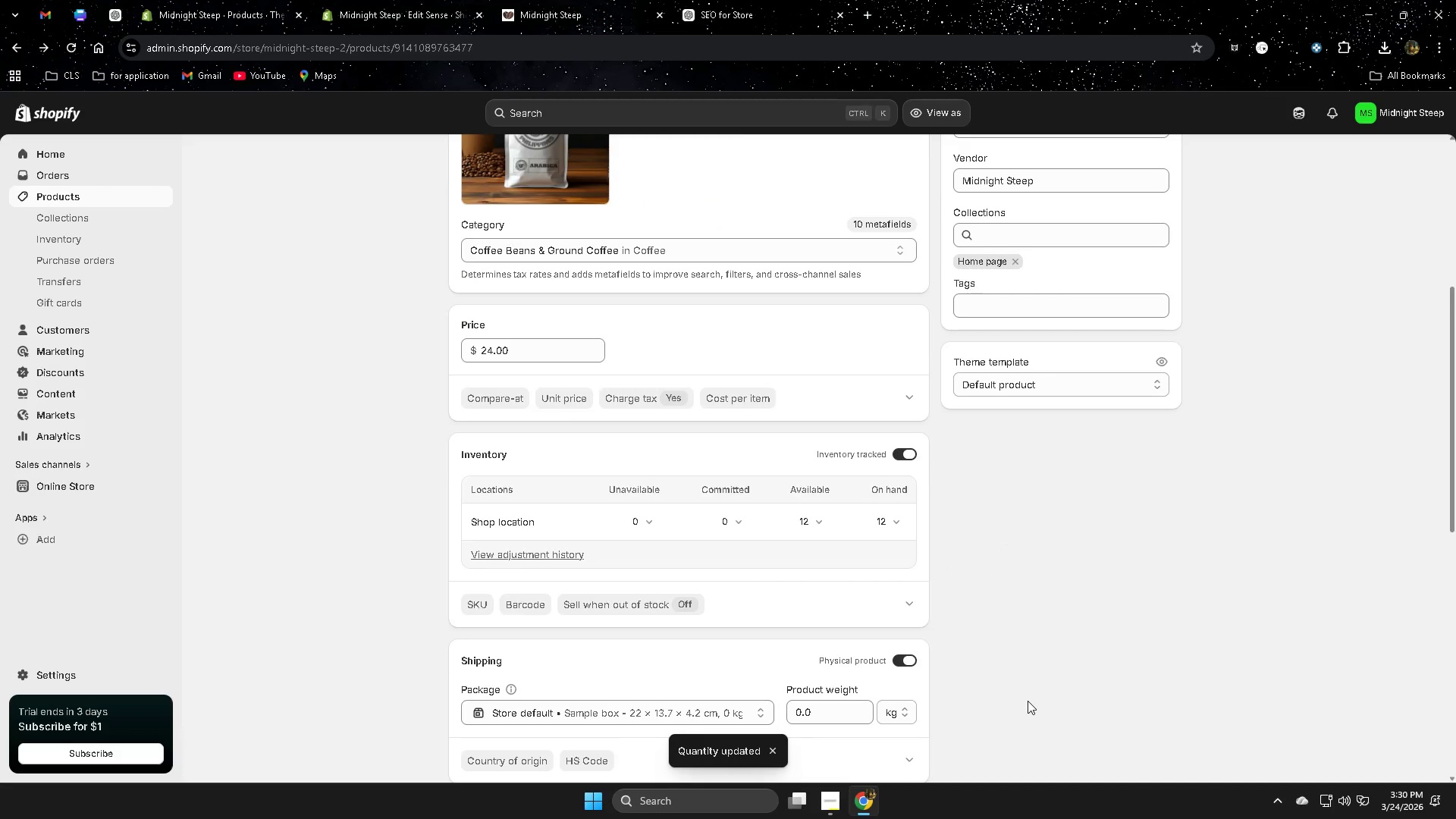 
scroll: coordinate [808, 640], scroll_direction: up, amount: 10.0
 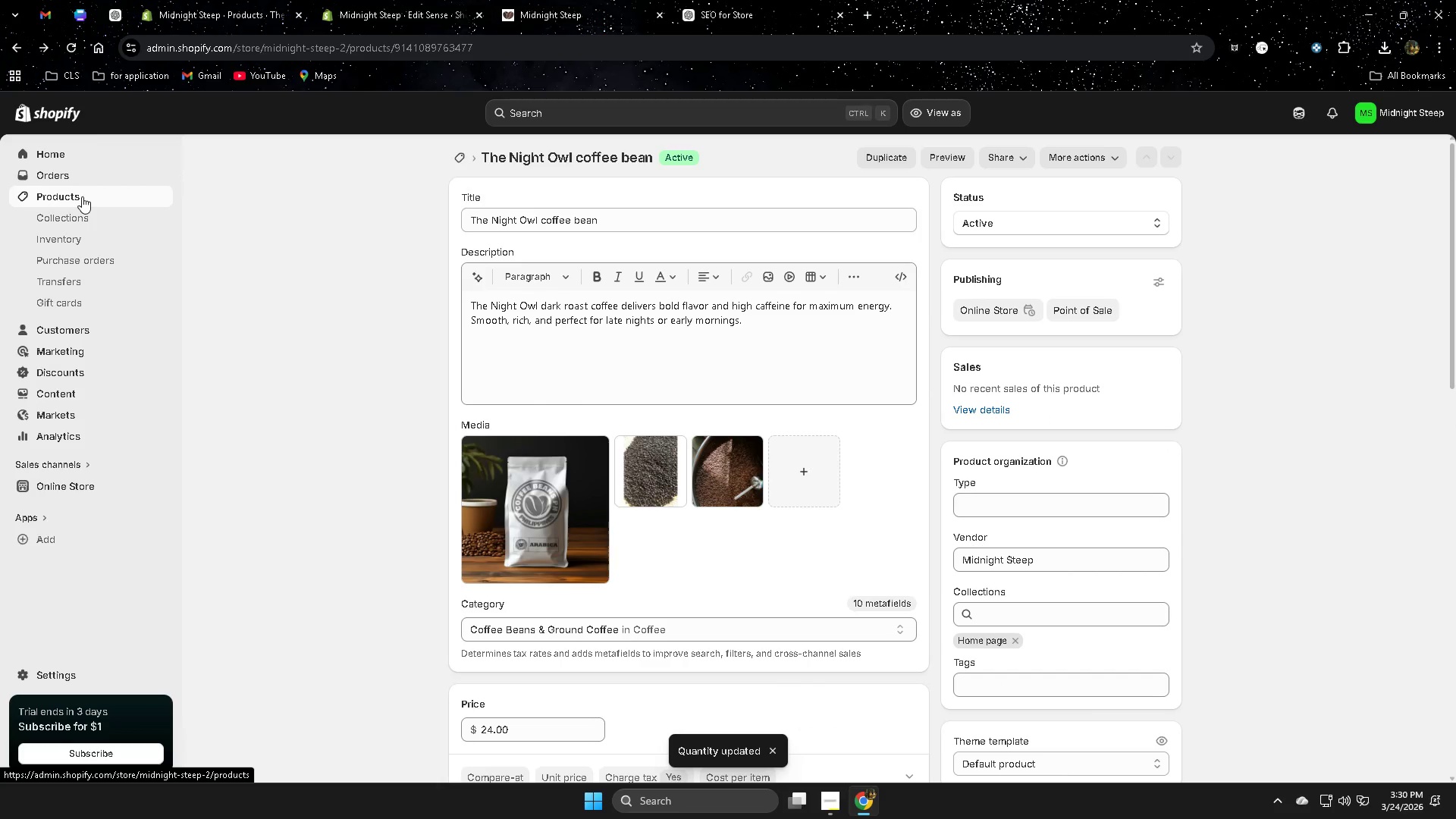 
left_click([82, 196])
 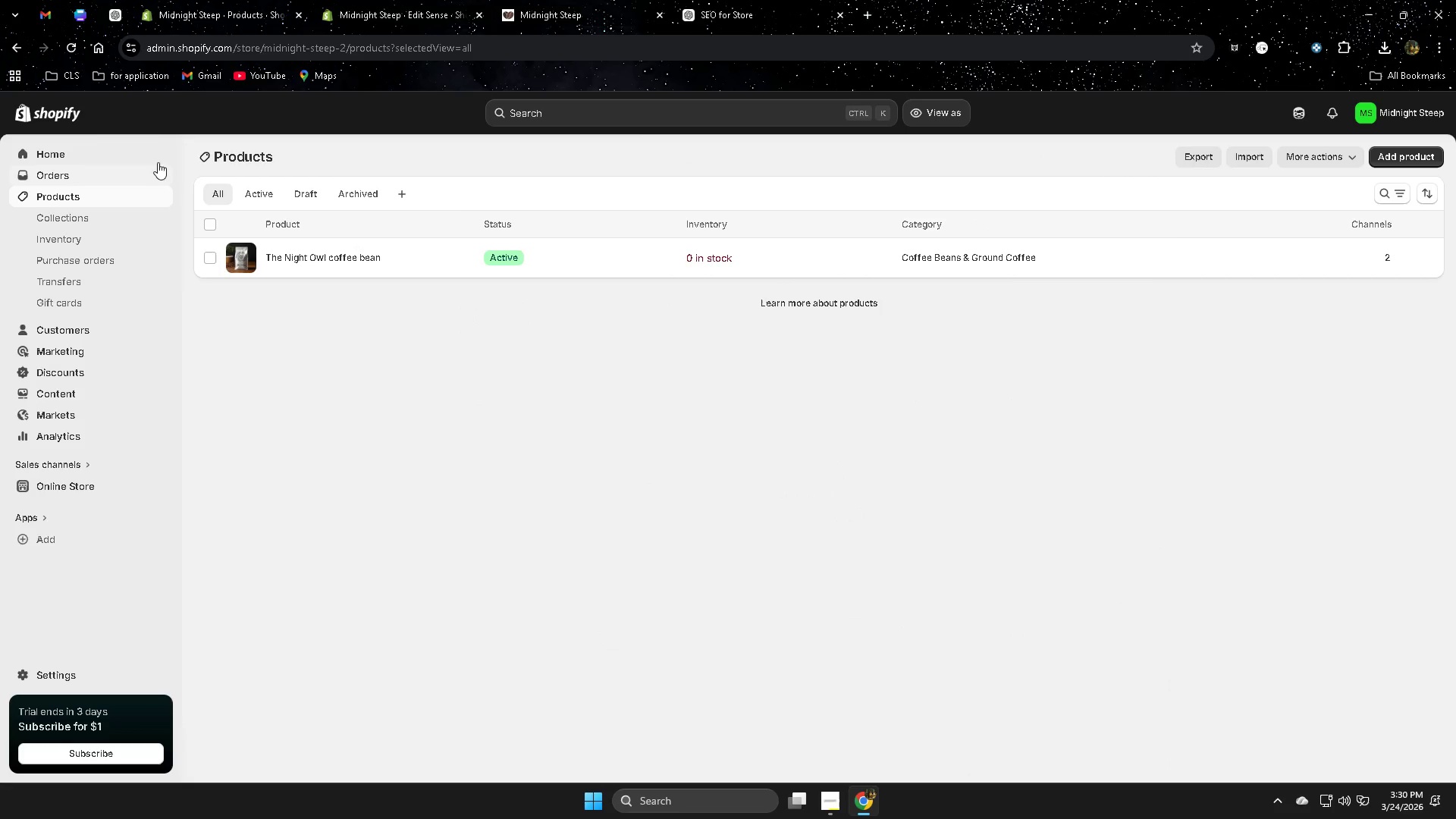 
left_click([75, 54])
 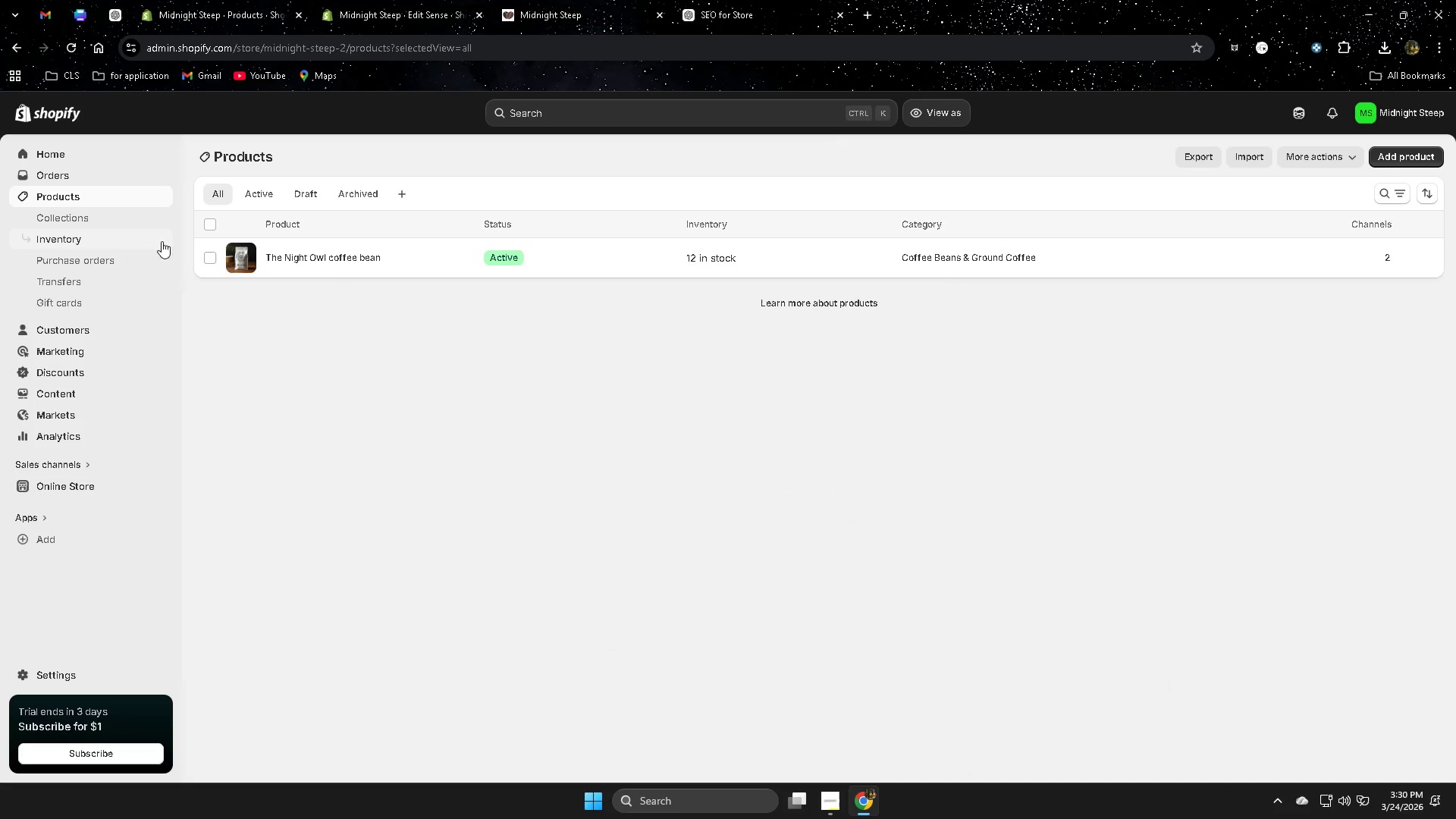 
wait(5.69)
 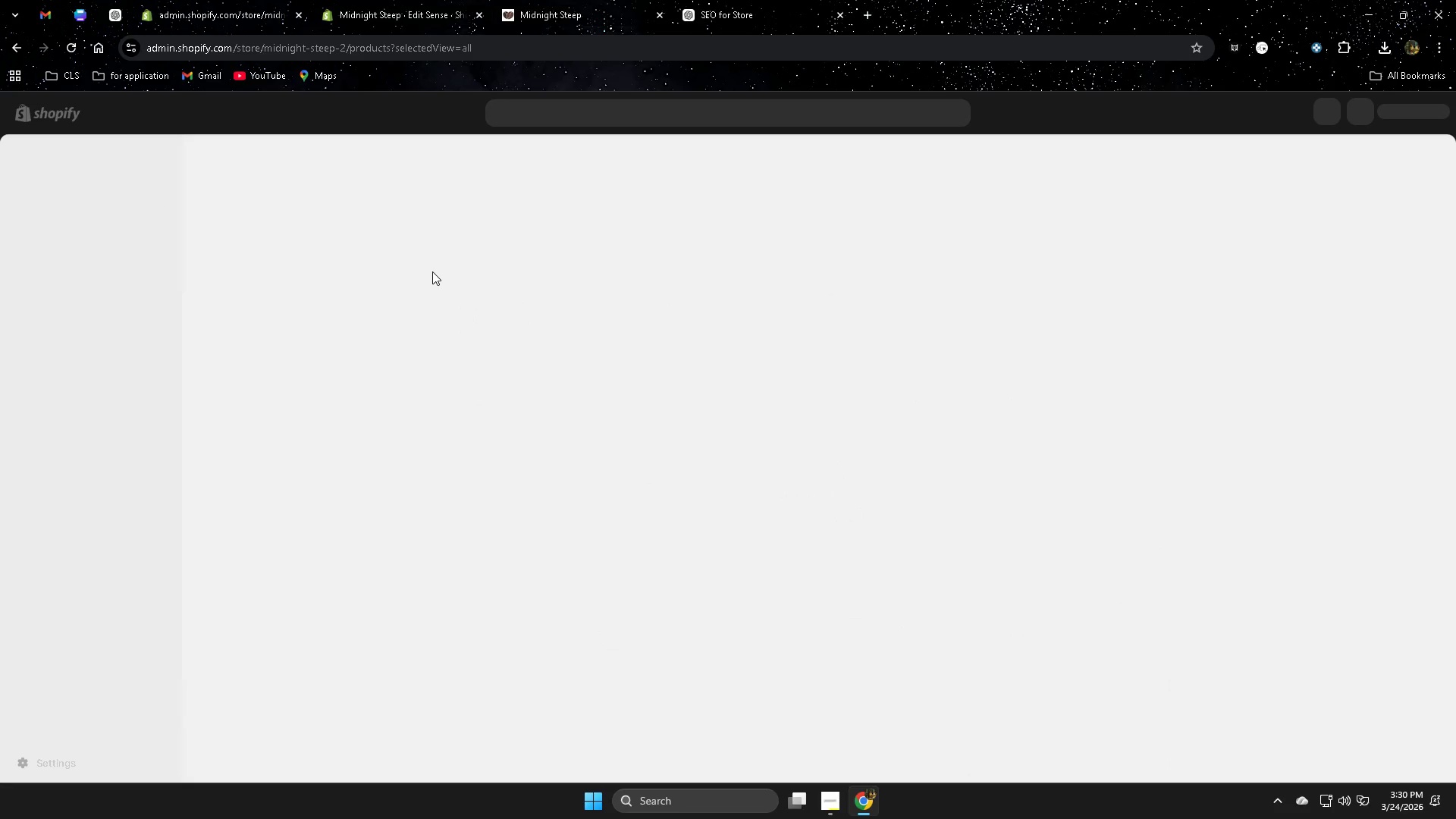 
left_click([1425, 154])